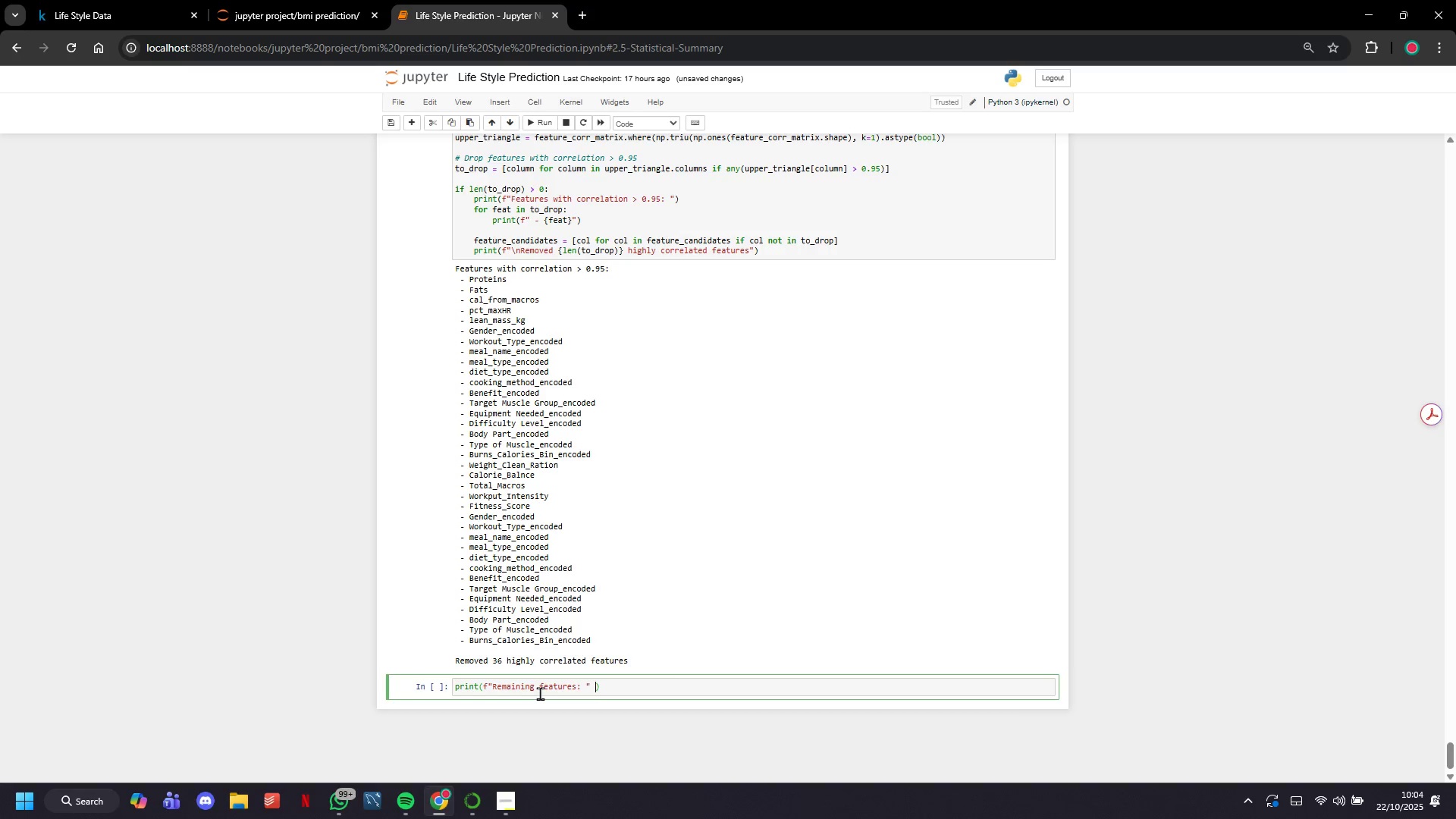 
key(Space)
 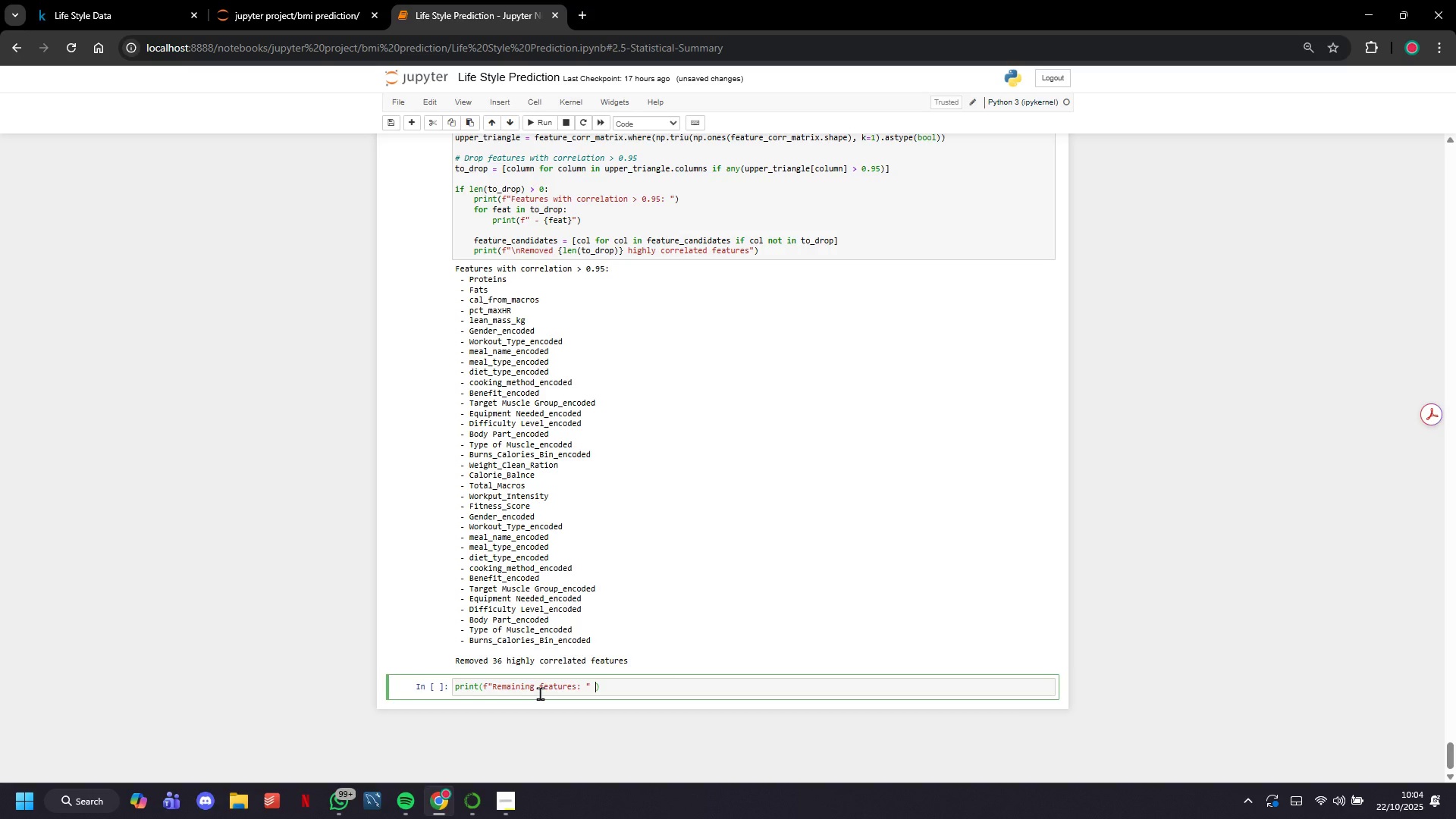 
key(ArrowLeft)
 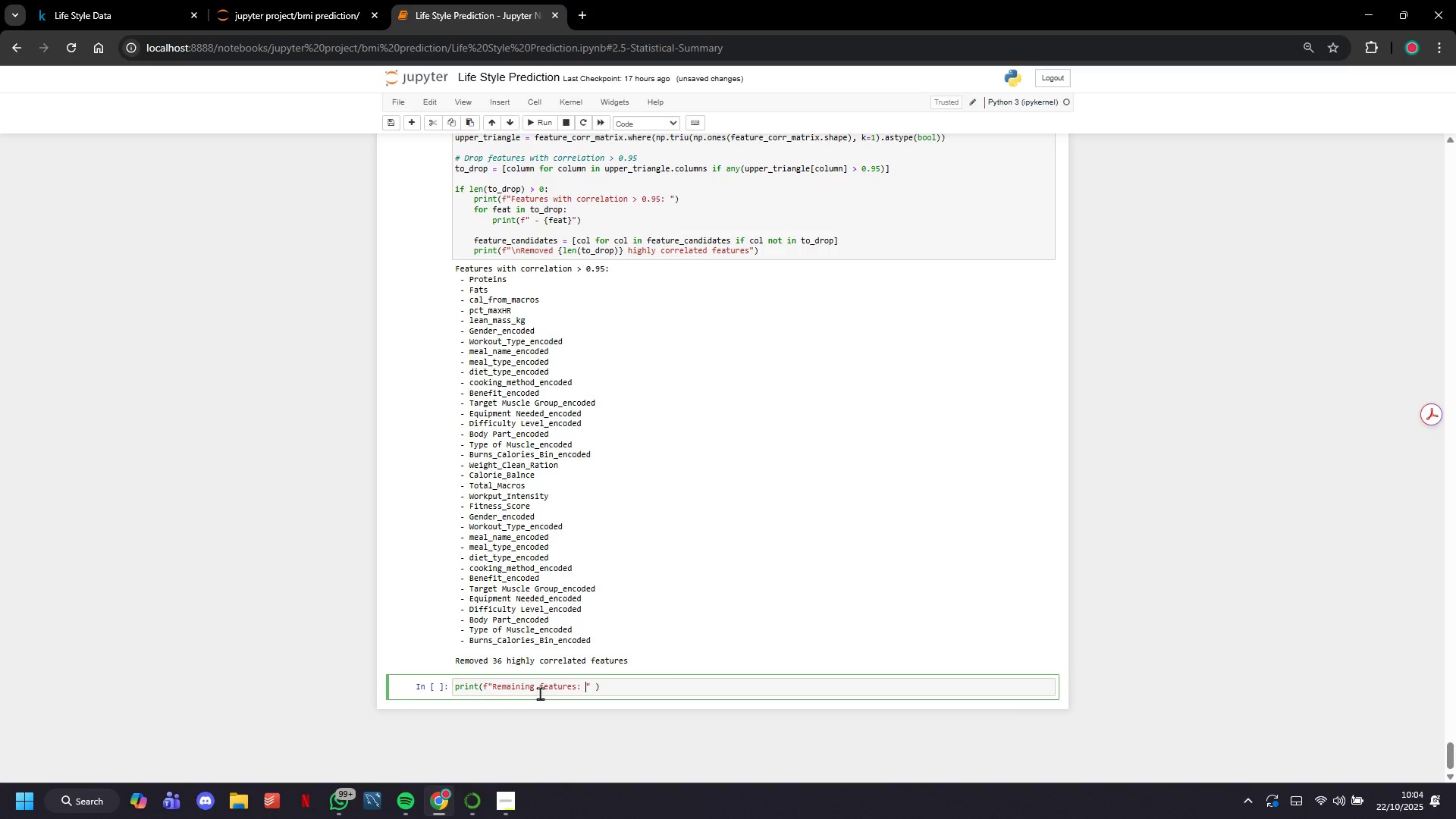 
key(ArrowLeft)
 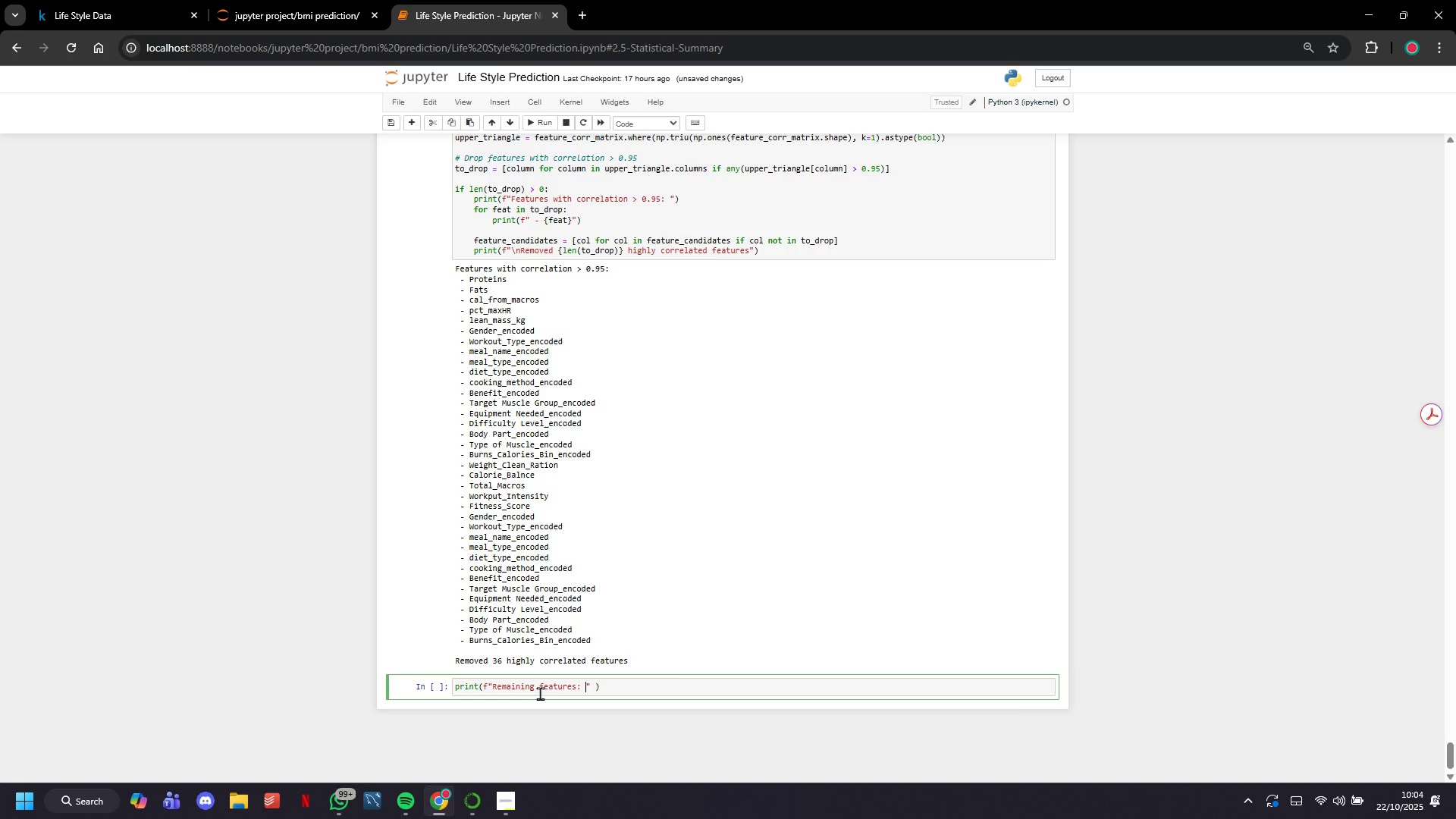 
type({len(feature_candid)
key(Backspace)
type(dates)
 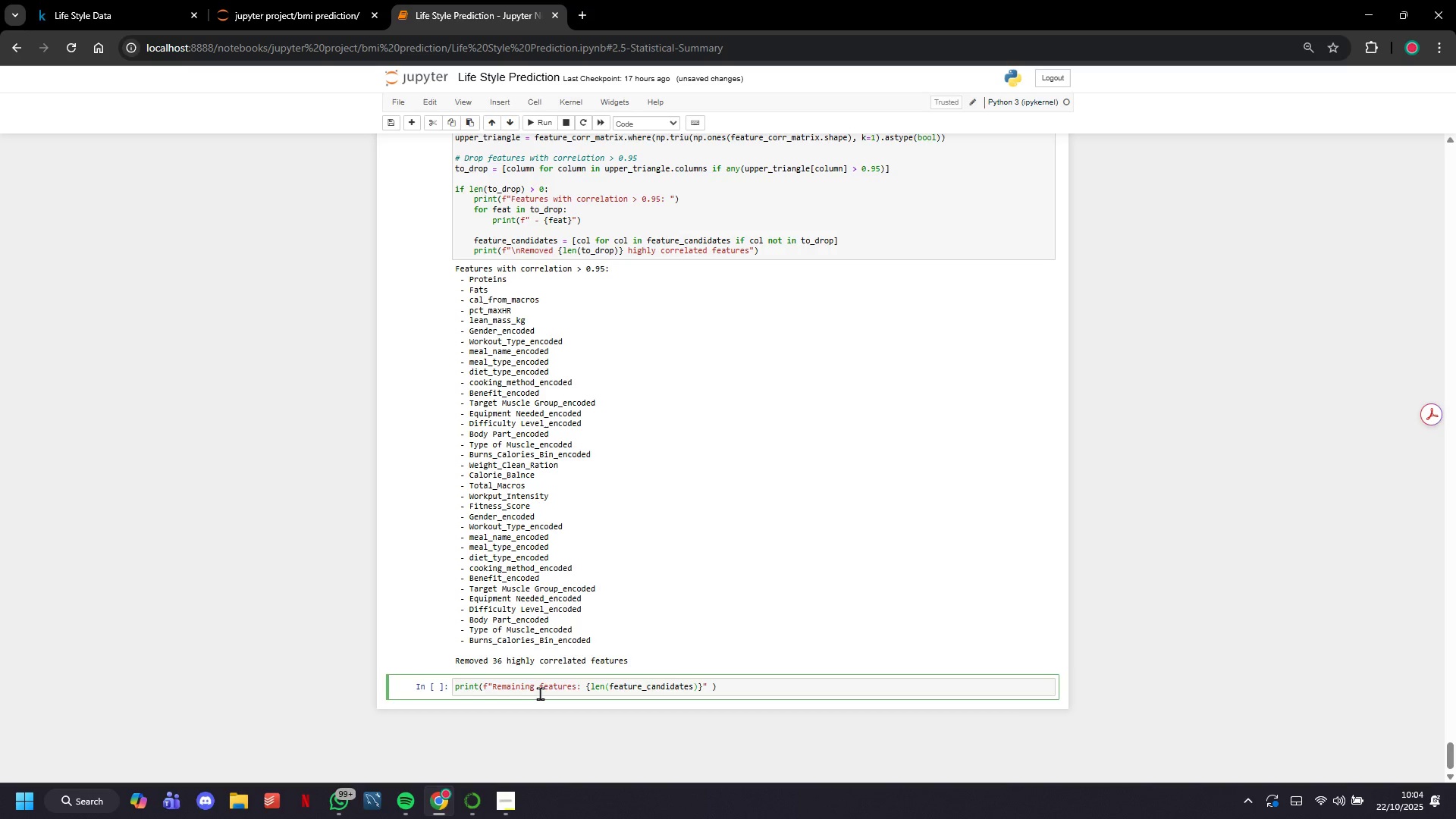 
key(ArrowRight)
 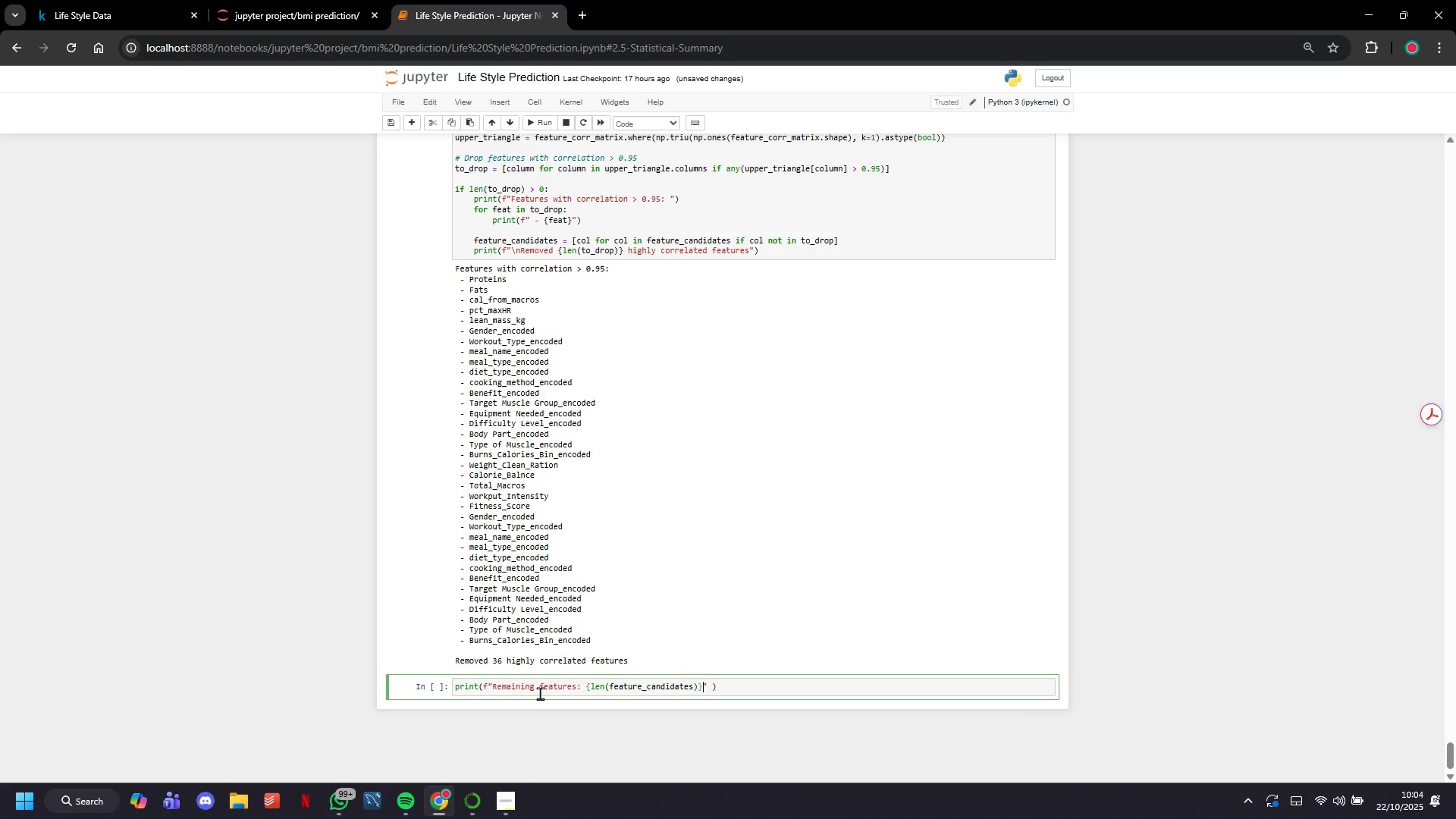 
key(ArrowRight)
 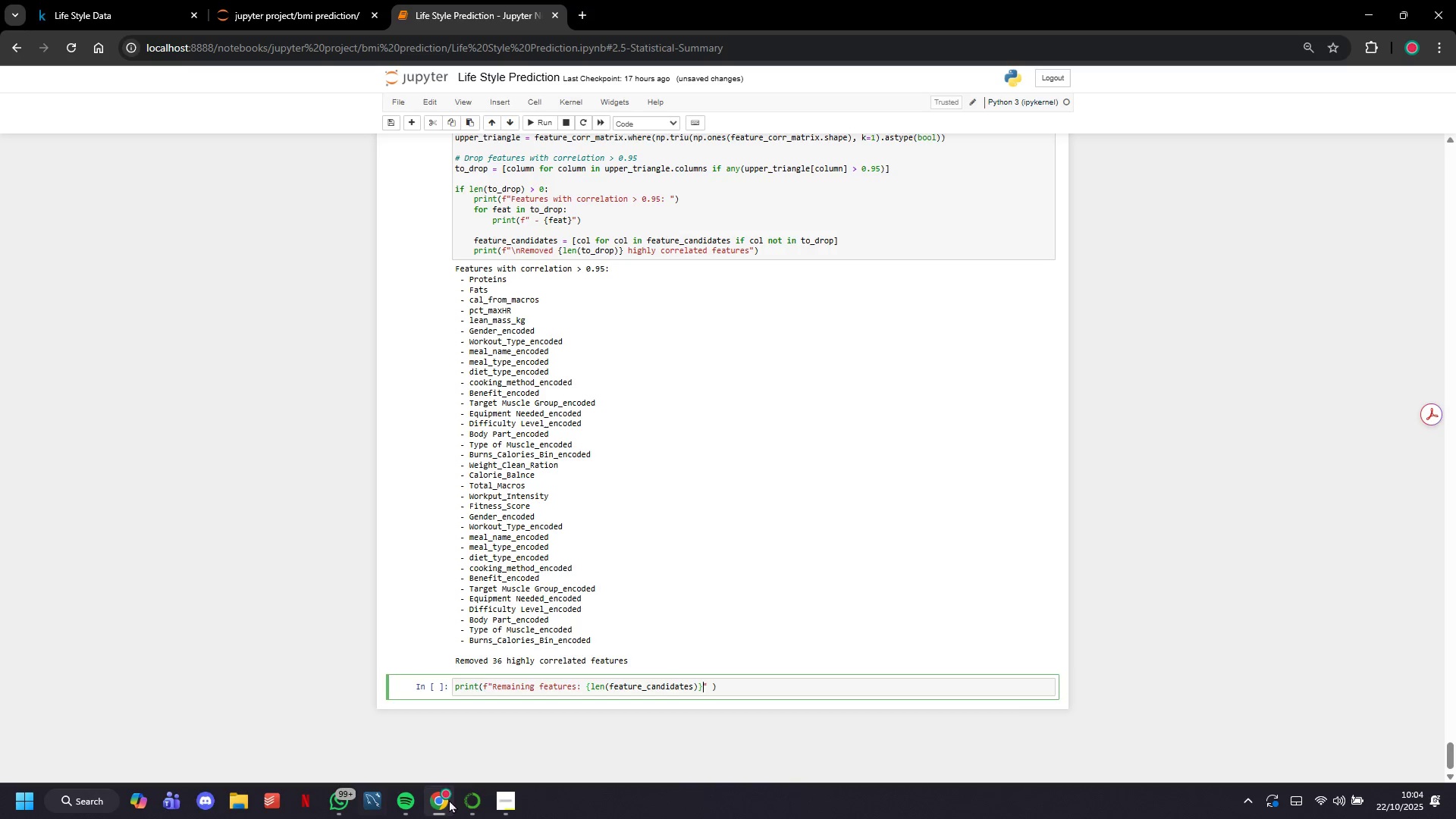 
scroll: coordinate [571, 474], scroll_direction: up, amount: 2.0
 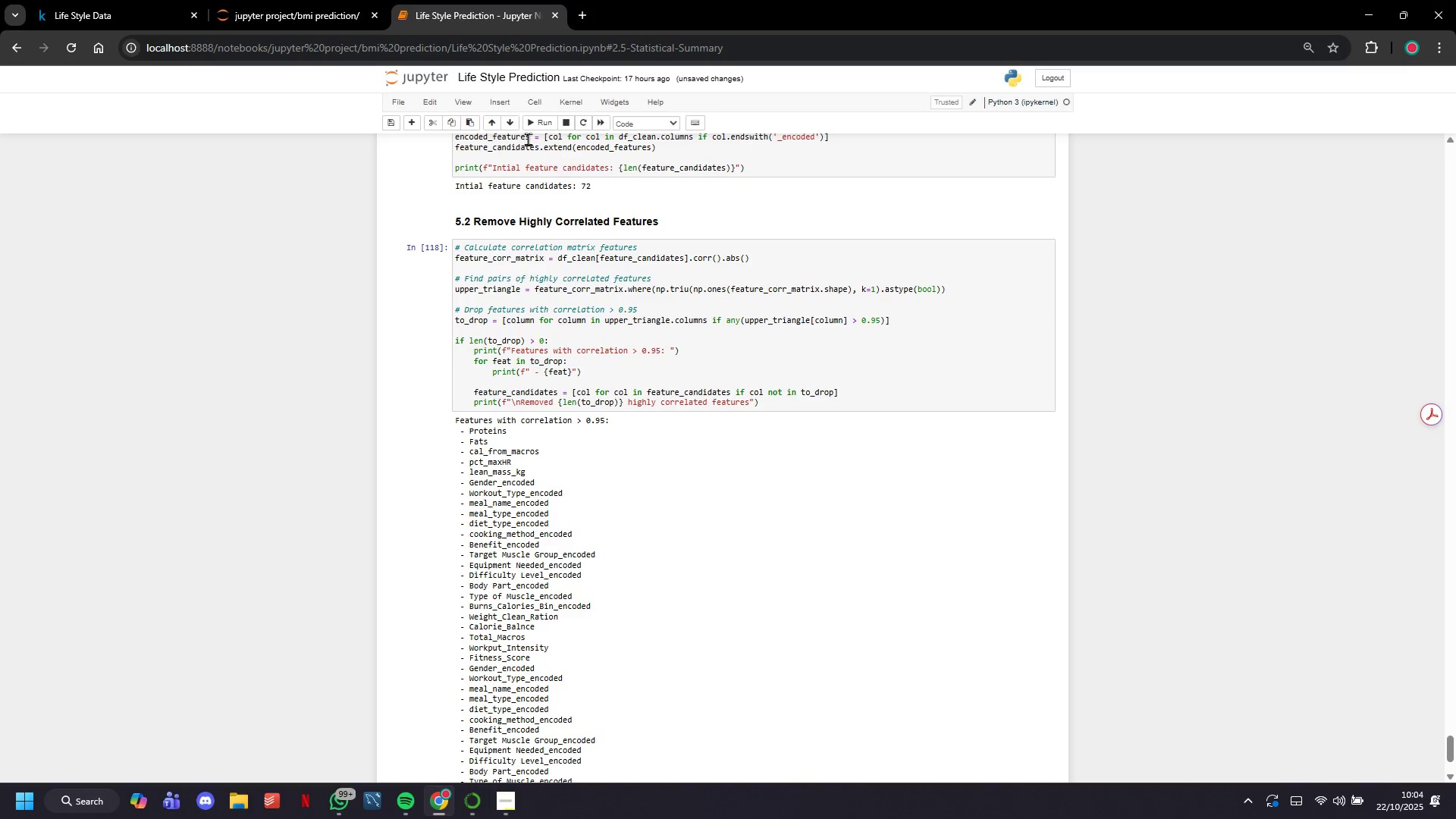 
left_click([529, 127])
 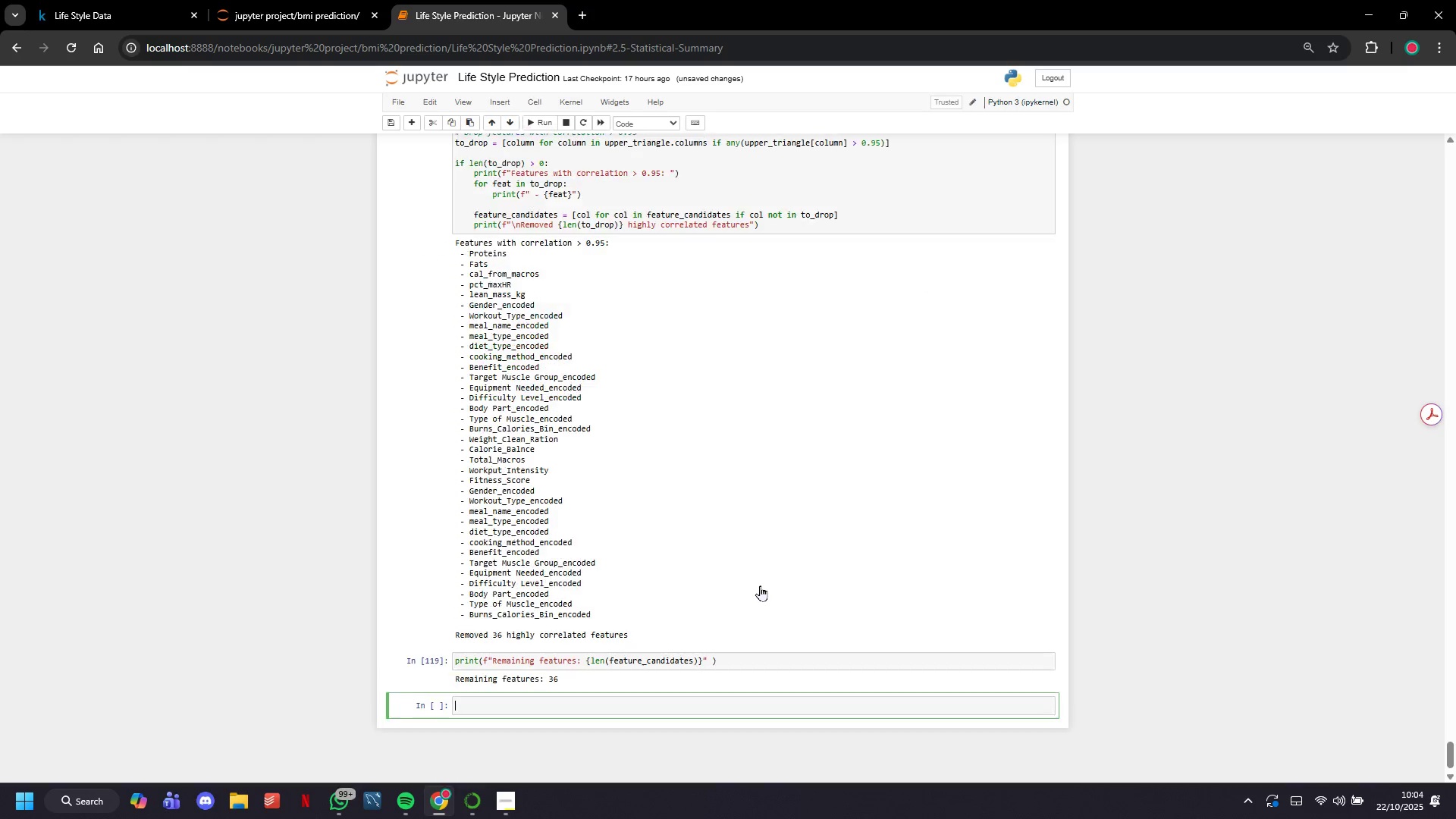 
scroll: coordinate [749, 570], scroll_direction: down, amount: 10.0
 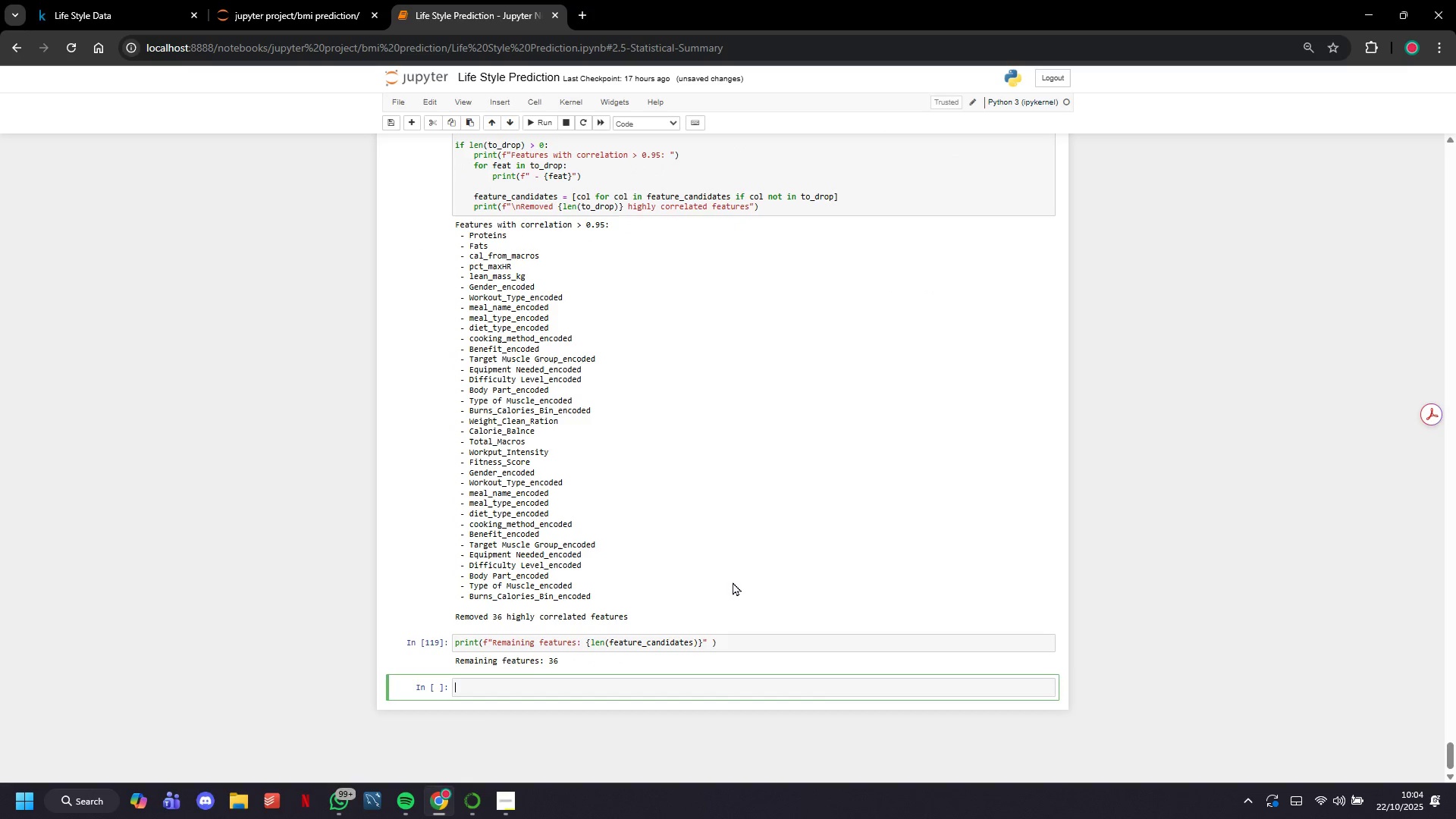 
scroll: coordinate [733, 582], scroll_direction: up, amount: 6.0
 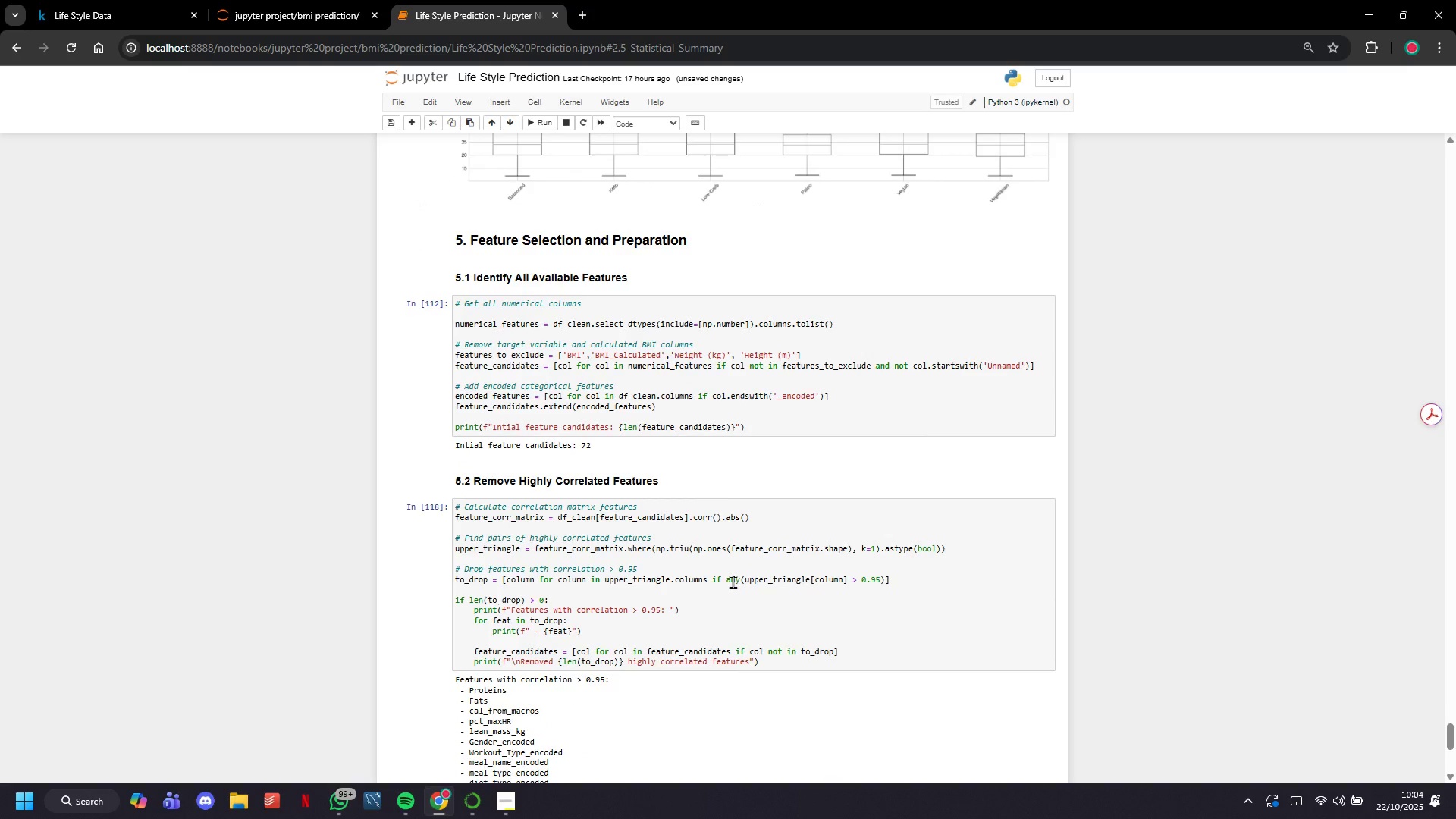 
scroll: coordinate [733, 582], scroll_direction: down, amount: 46.0
 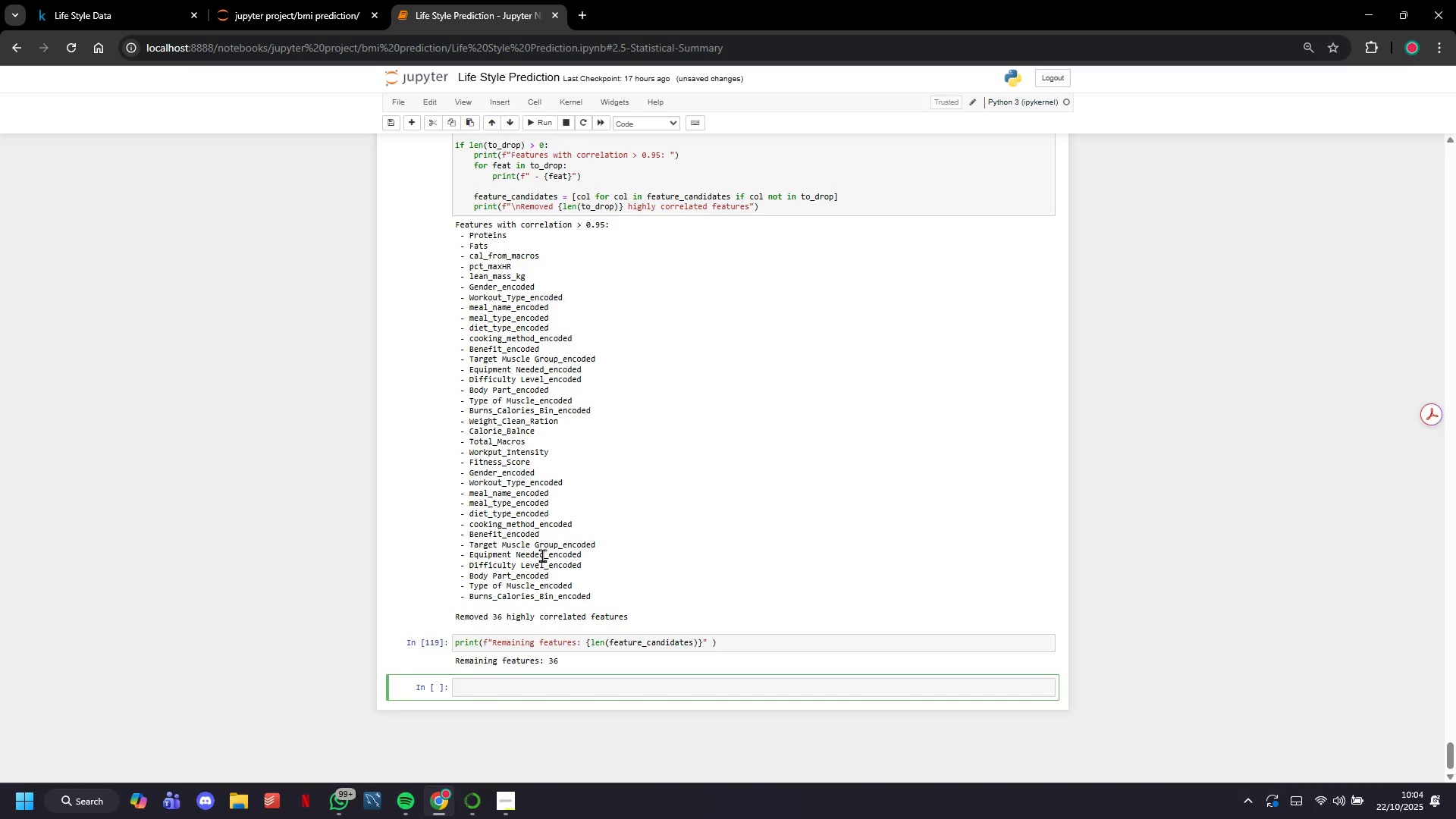 
scroll: coordinate [544, 548], scroll_direction: up, amount: 4.0
 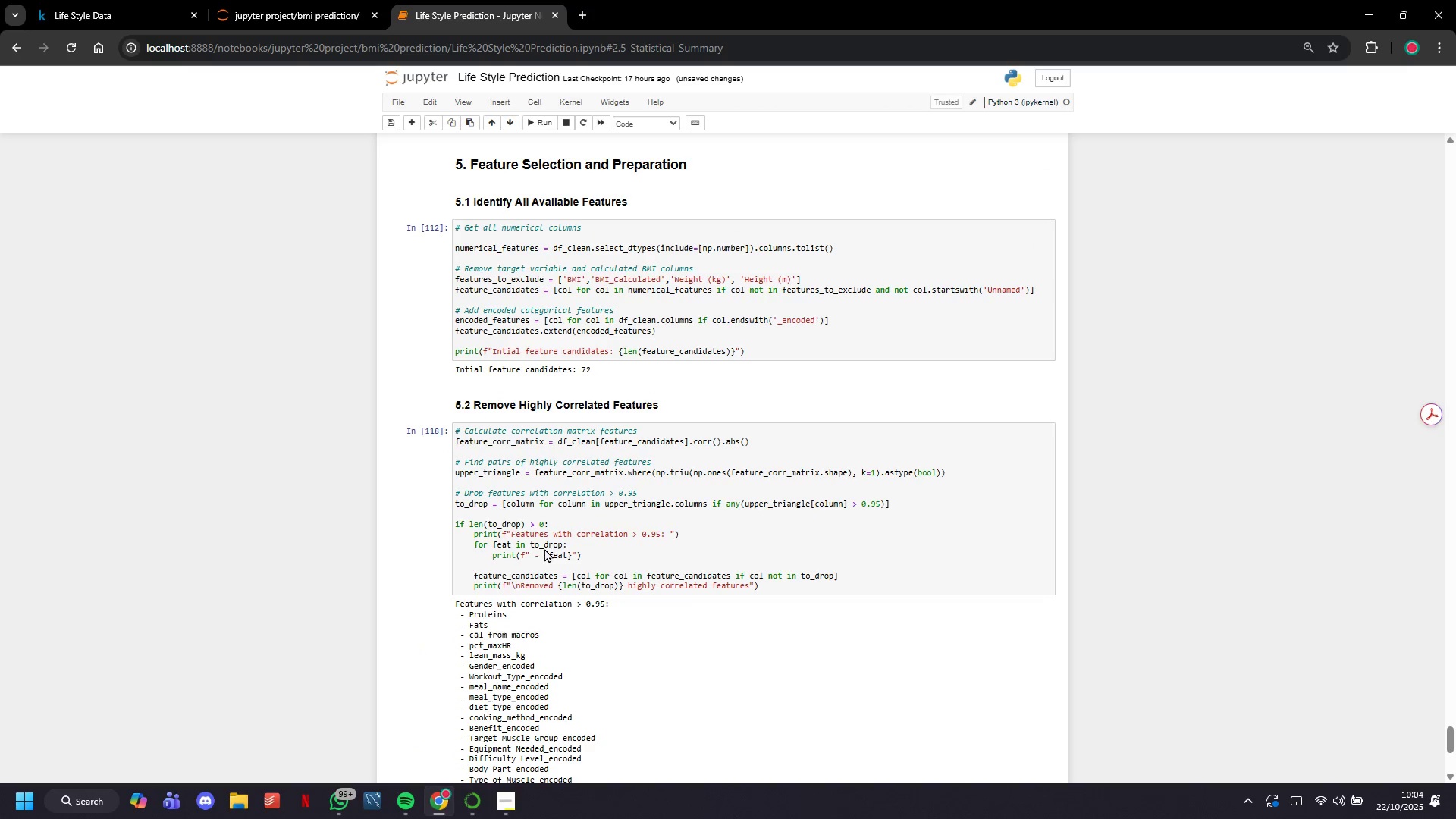 
scroll: coordinate [544, 548], scroll_direction: down, amount: 31.0
 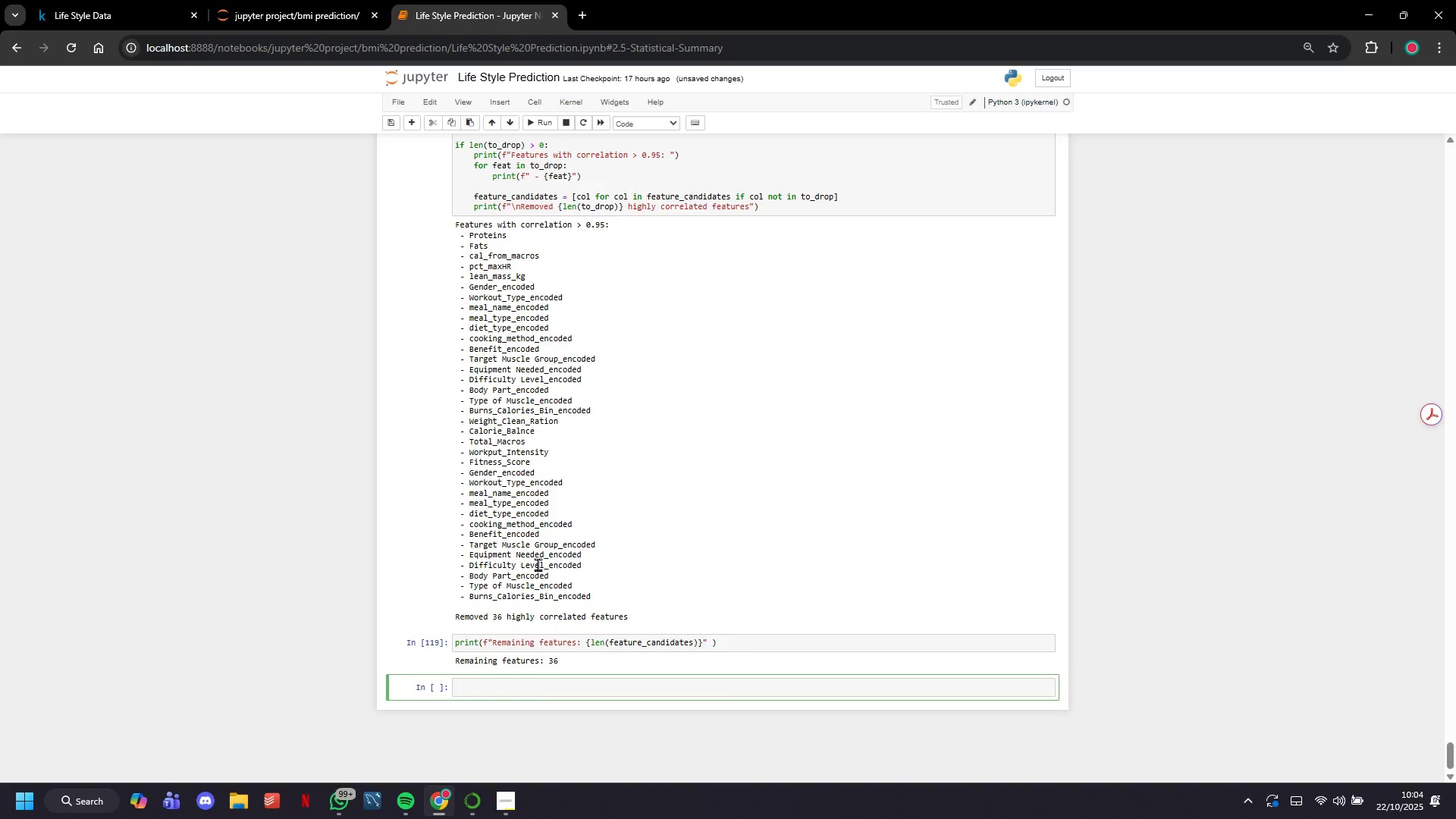 
scroll: coordinate [596, 540], scroll_direction: up, amount: 5.0
 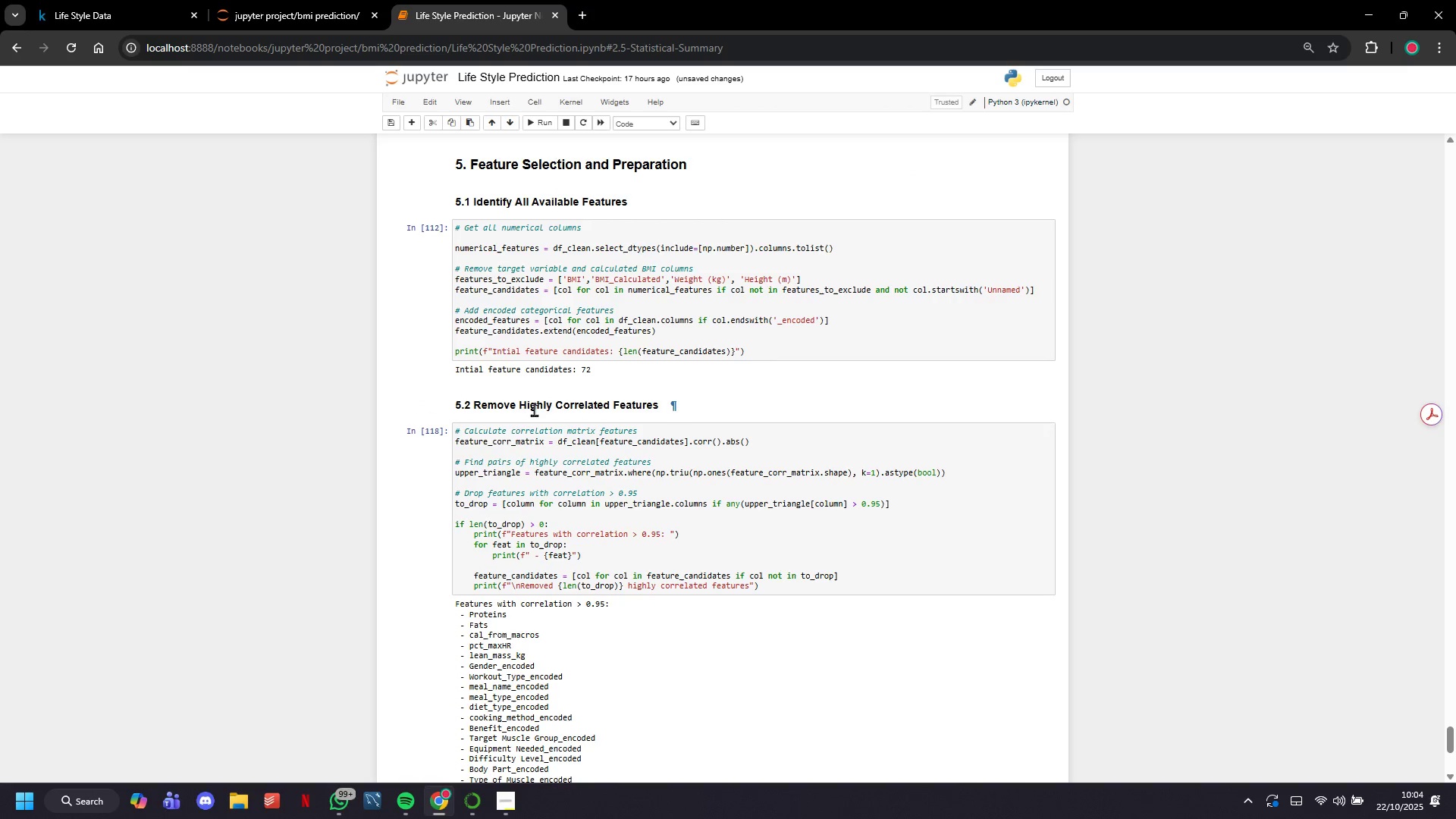 
left_click([532, 412])
 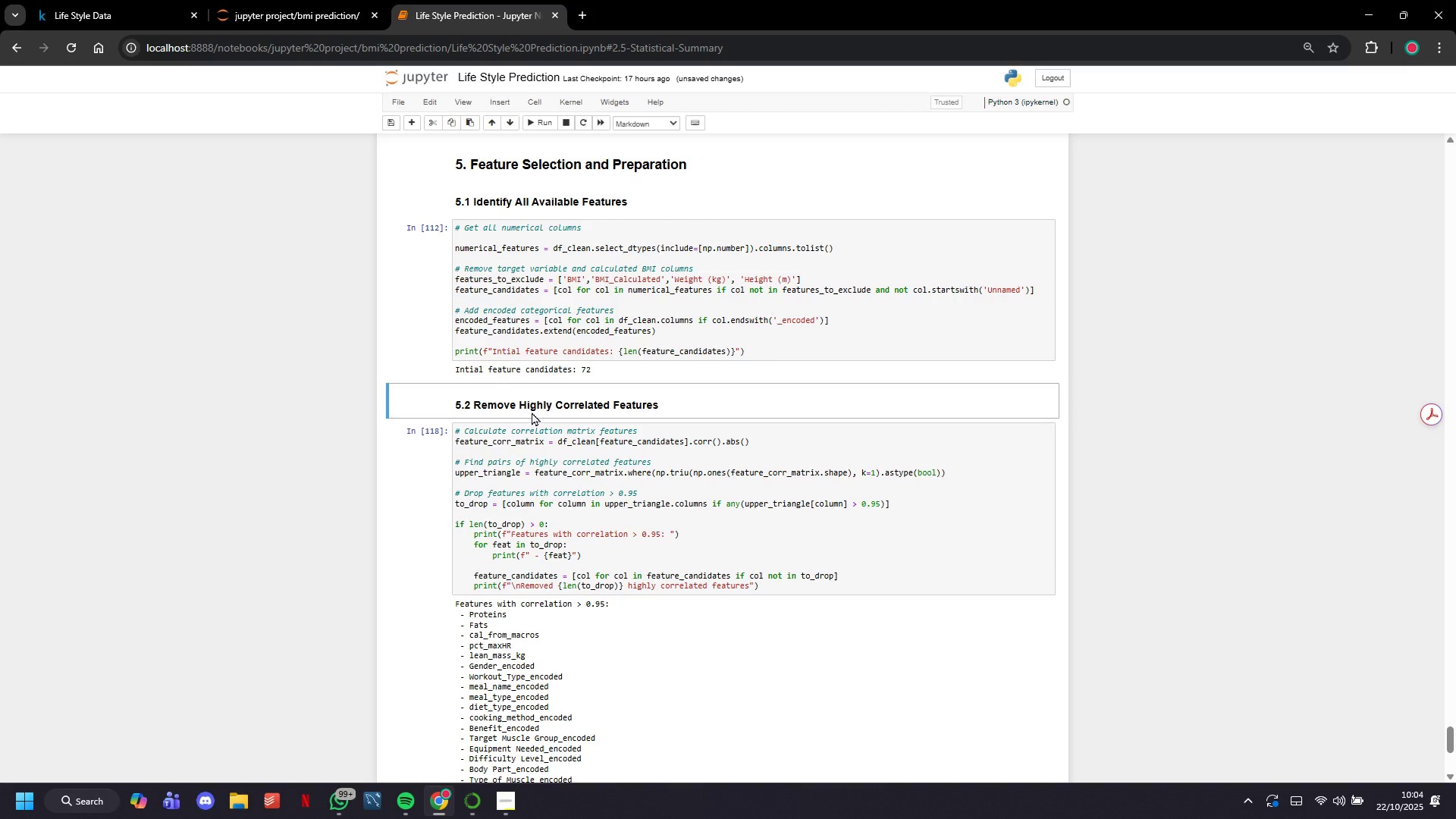 
key(Control+C)
 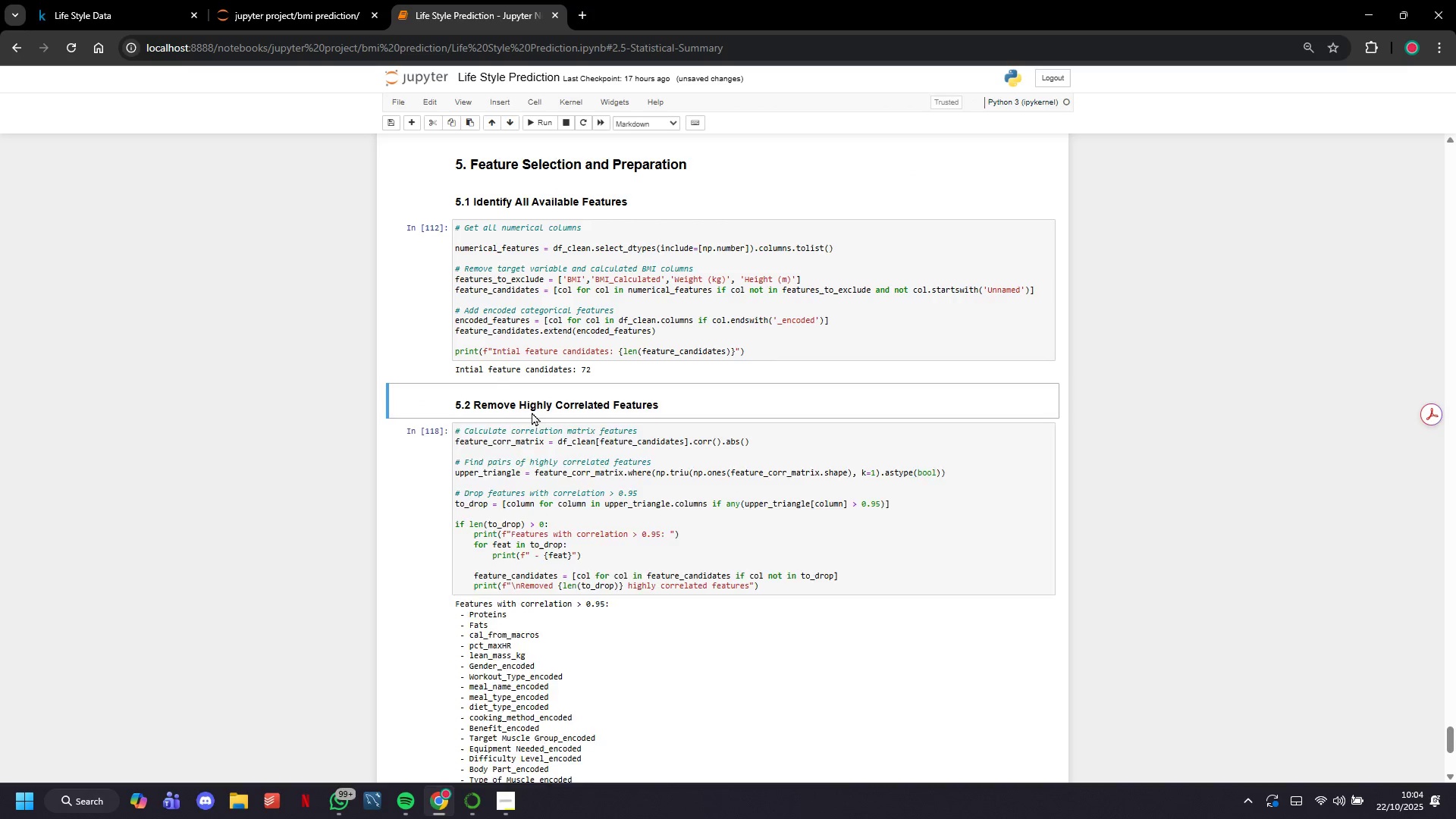 
key(Control+V)
 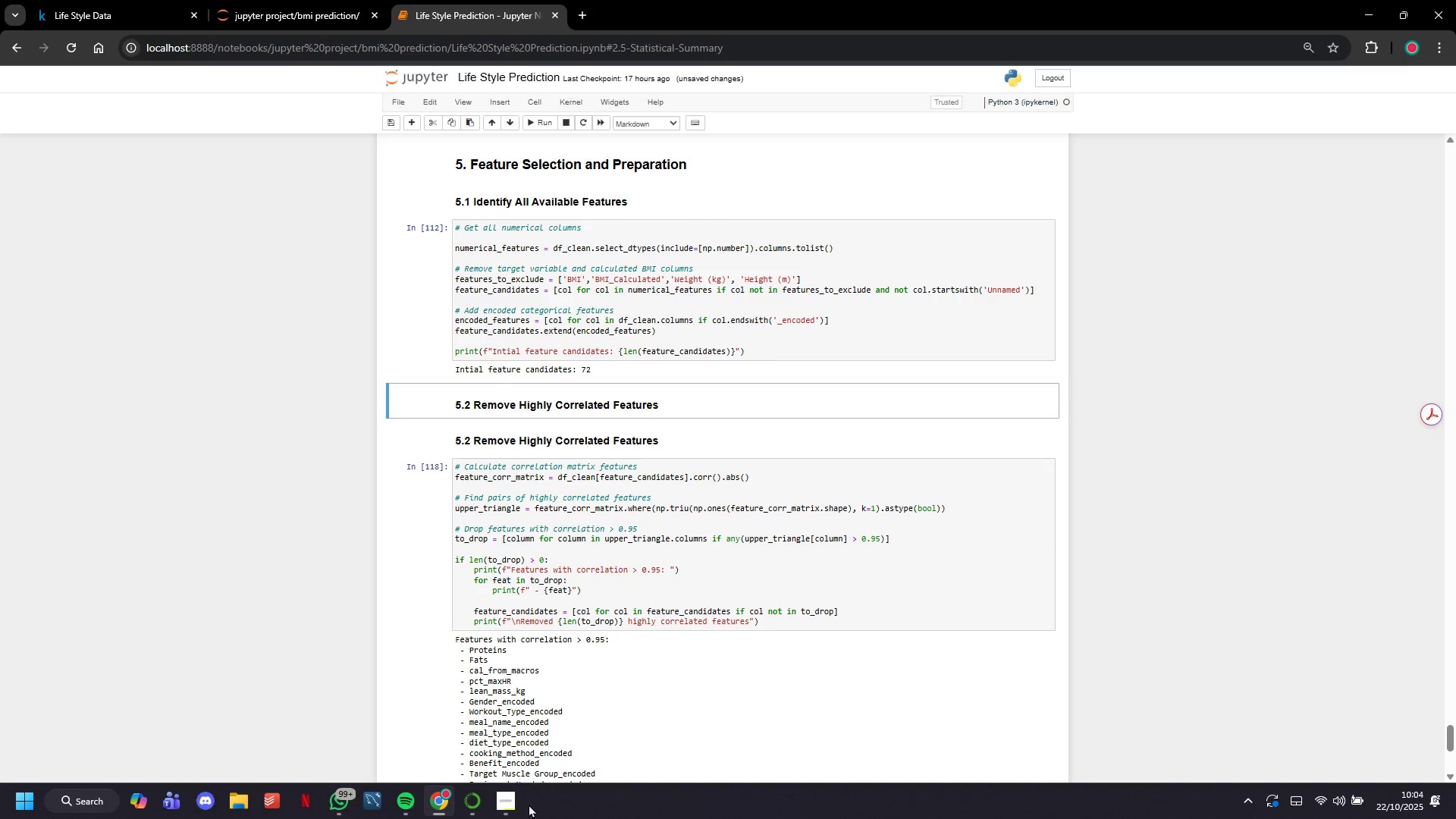 
left_click([508, 790])